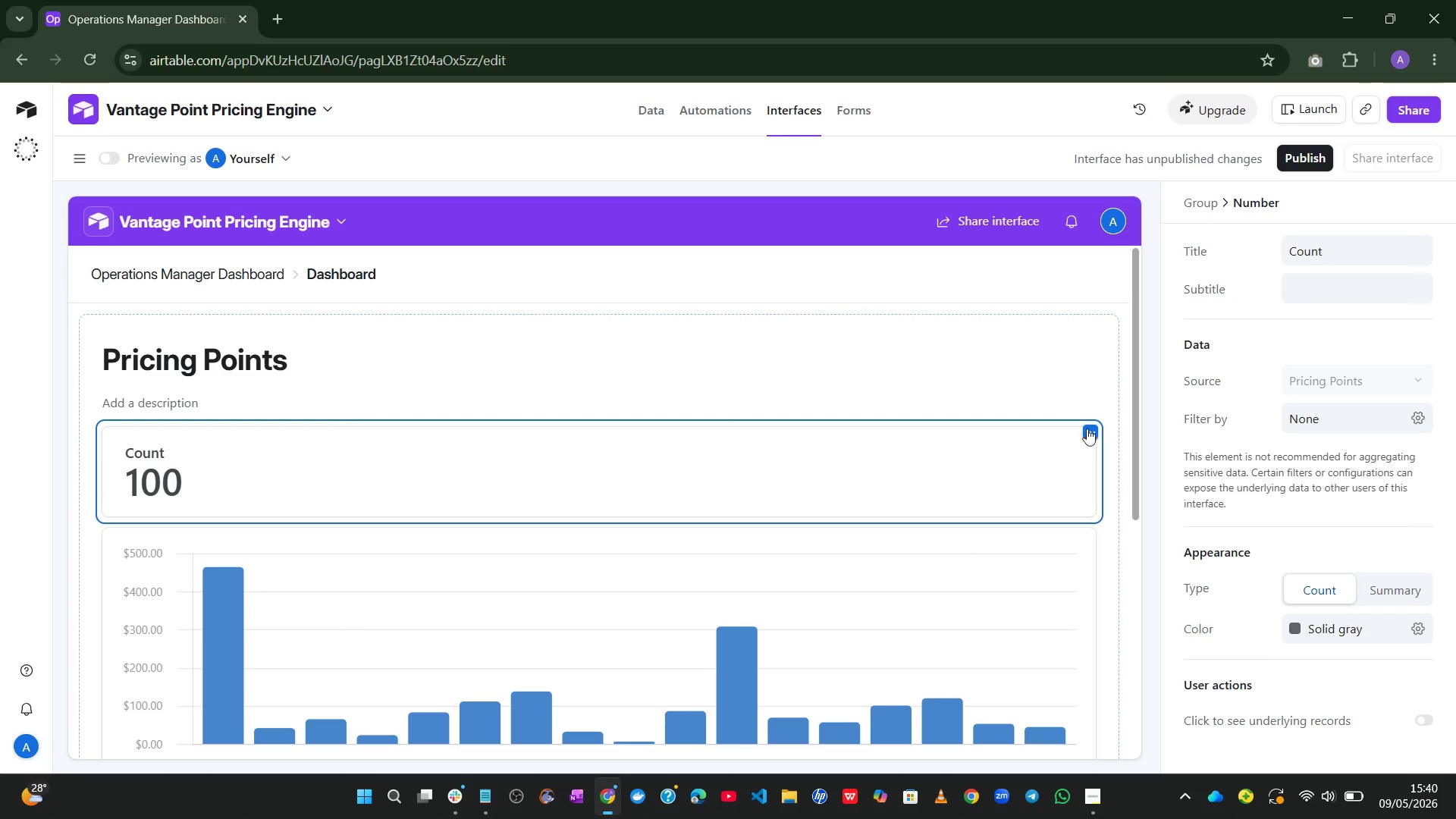 
left_click([1090, 423])
 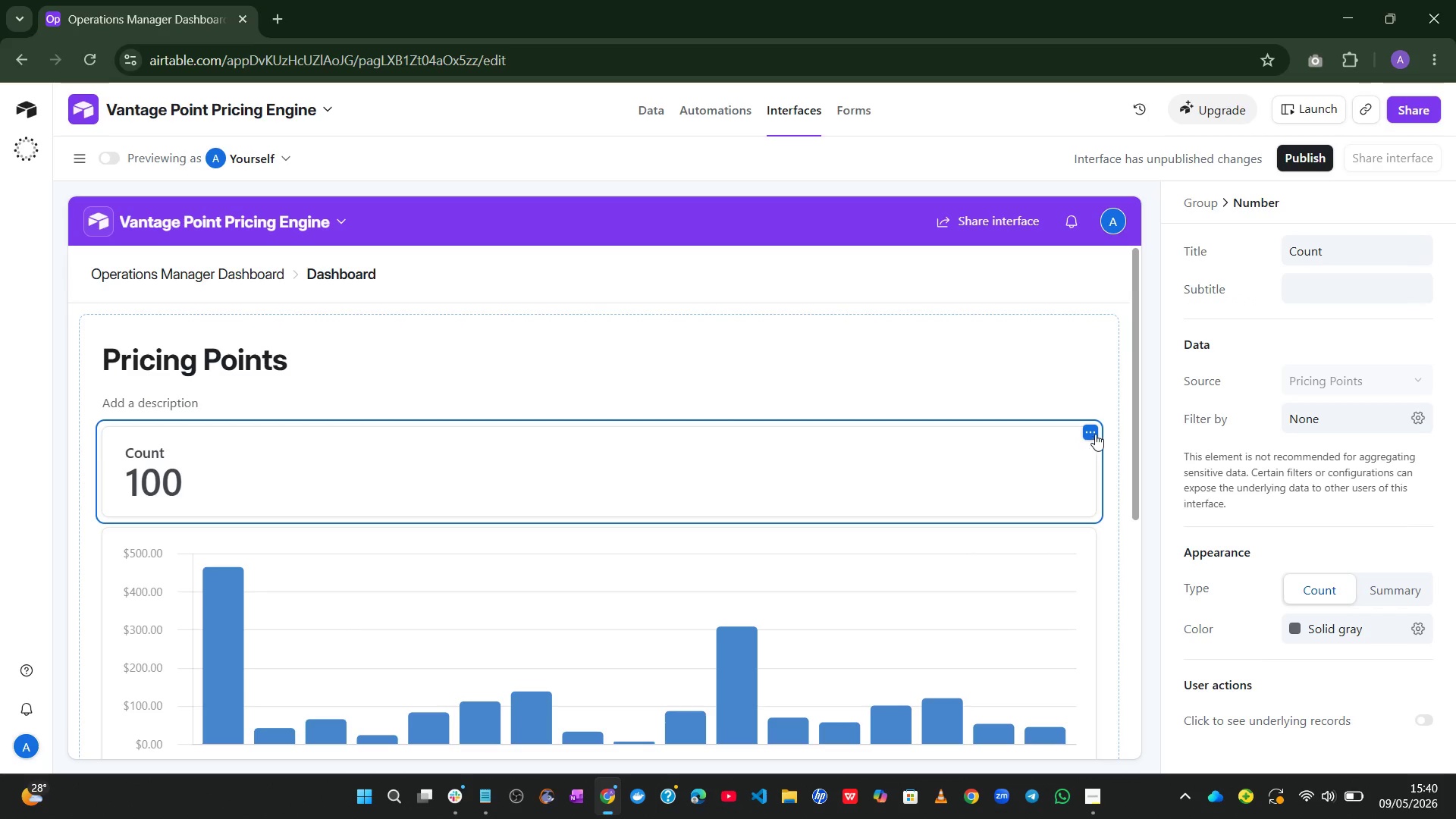 
left_click([1096, 433])
 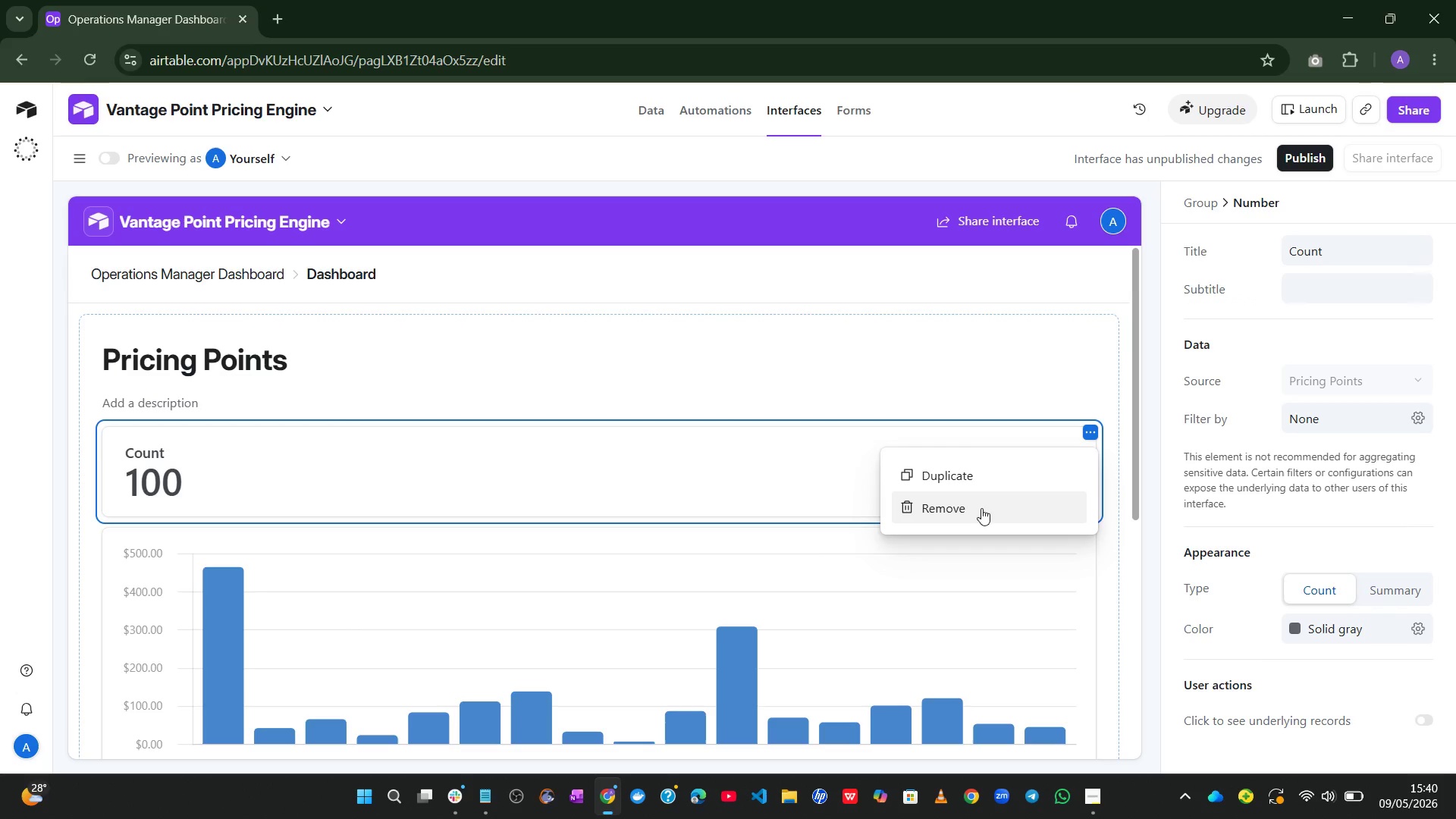 
left_click([969, 513])
 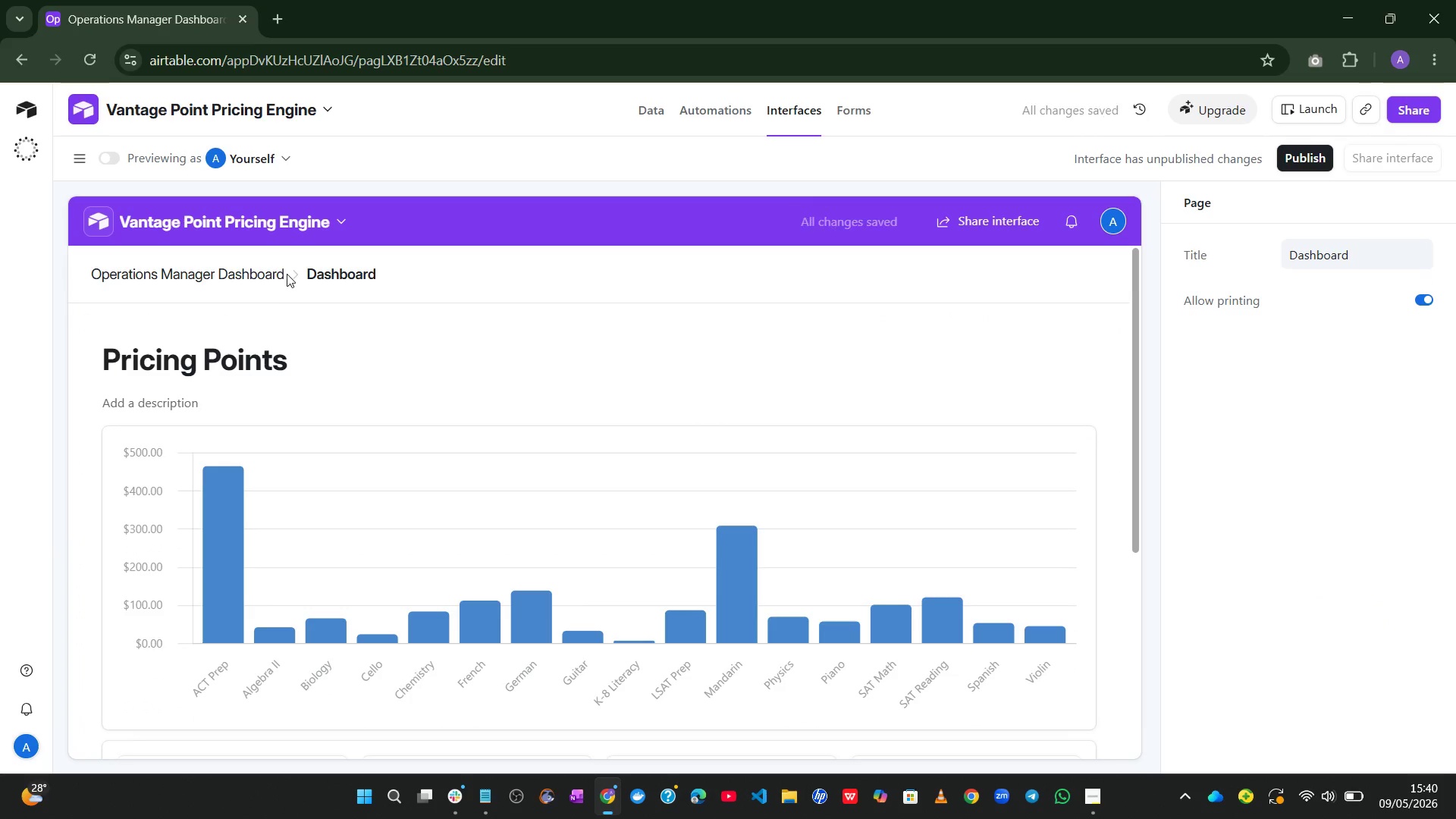 
left_click_drag(start_coordinate=[282, 274], to_coordinate=[71, 270])
 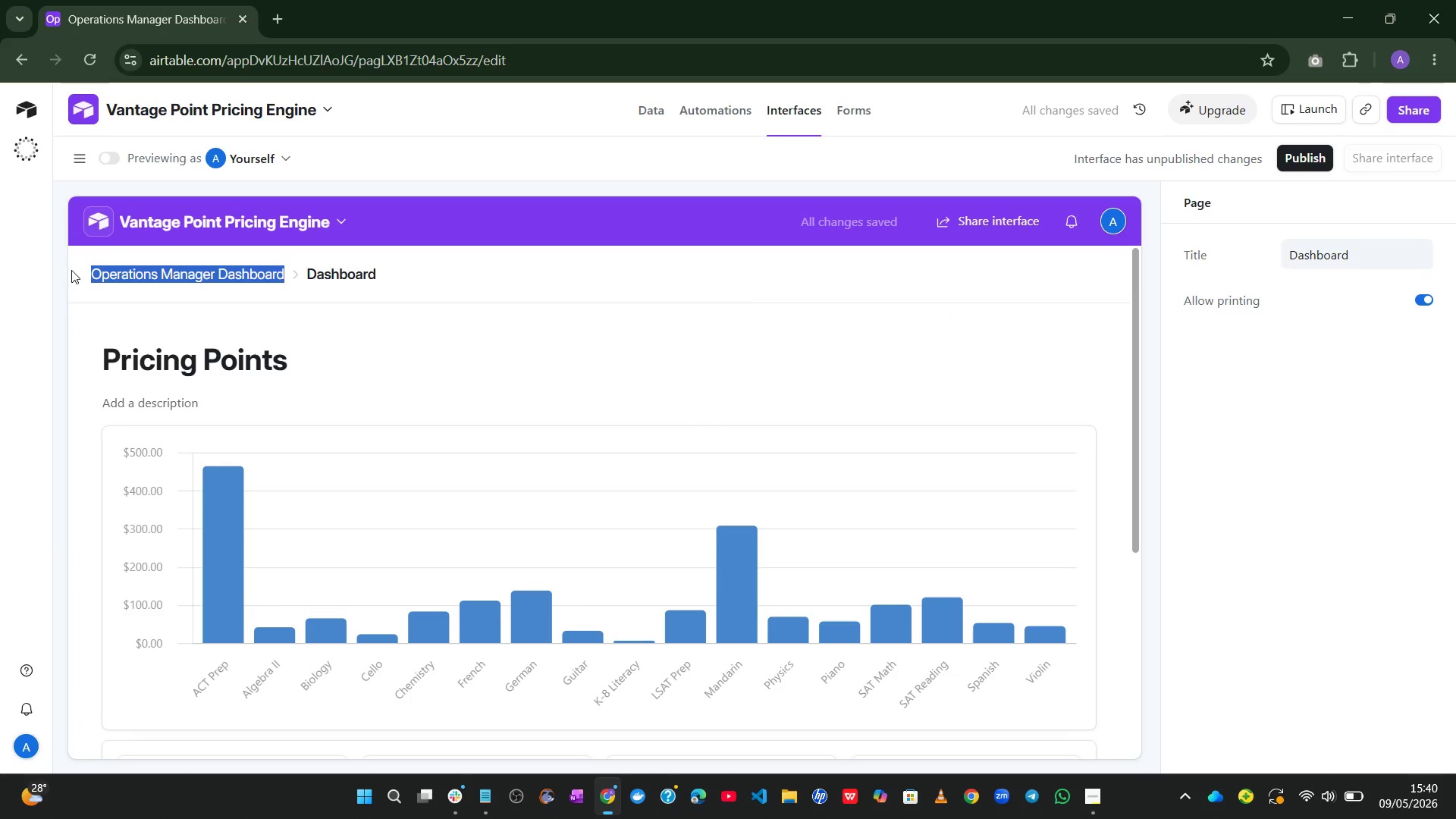 
key(Control+C)
 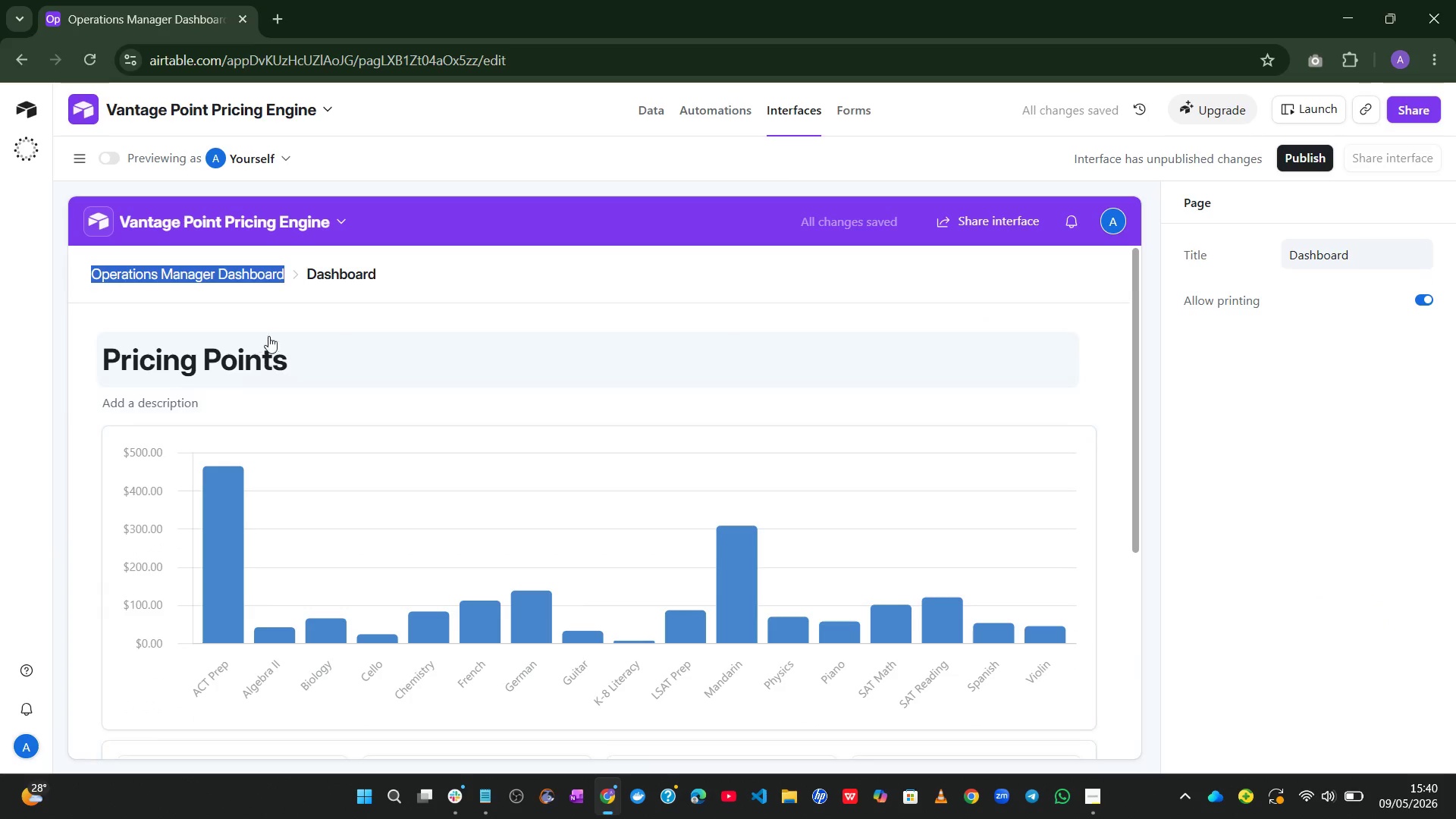 
left_click([284, 348])
 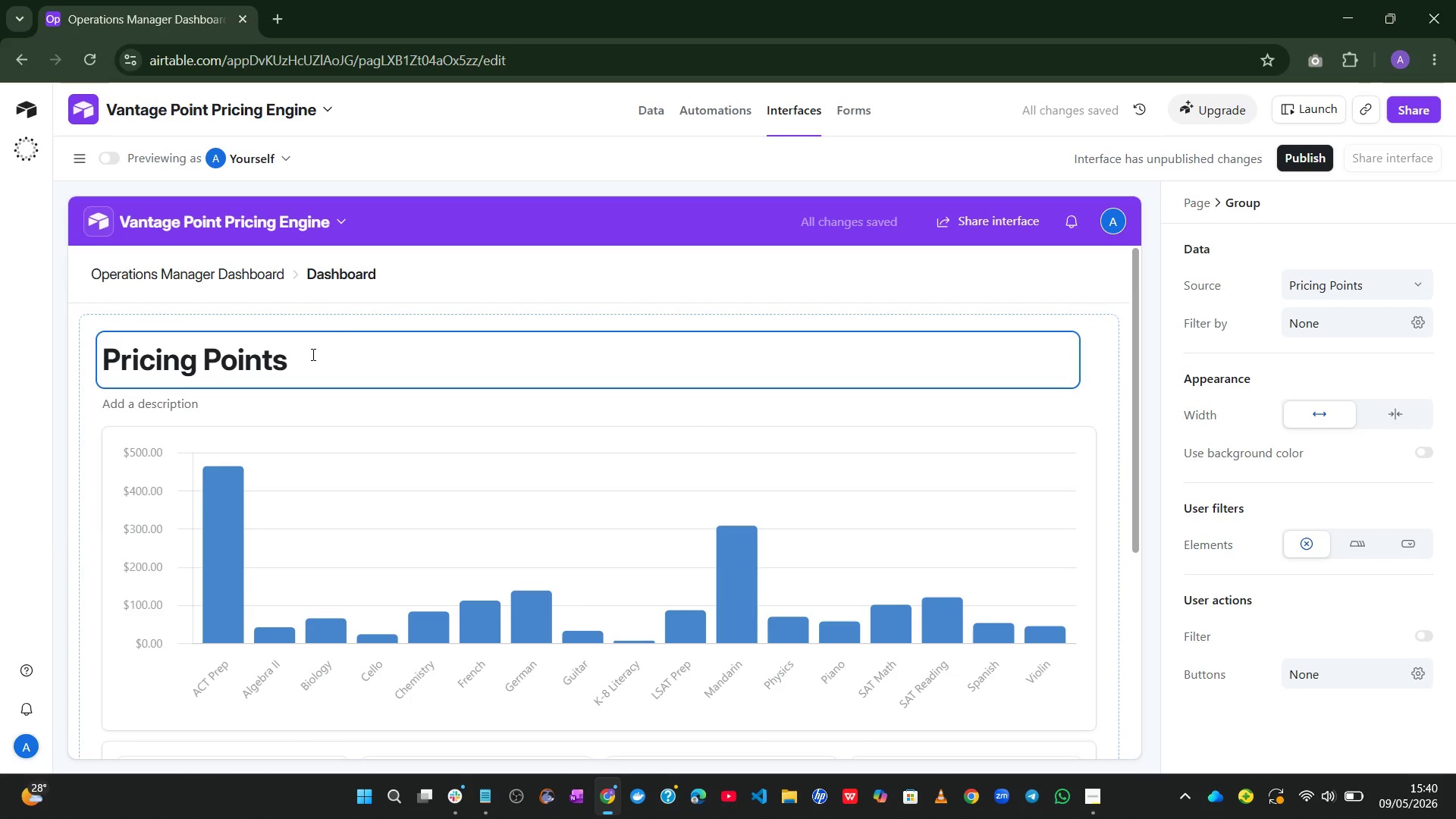 
left_click([312, 354])
 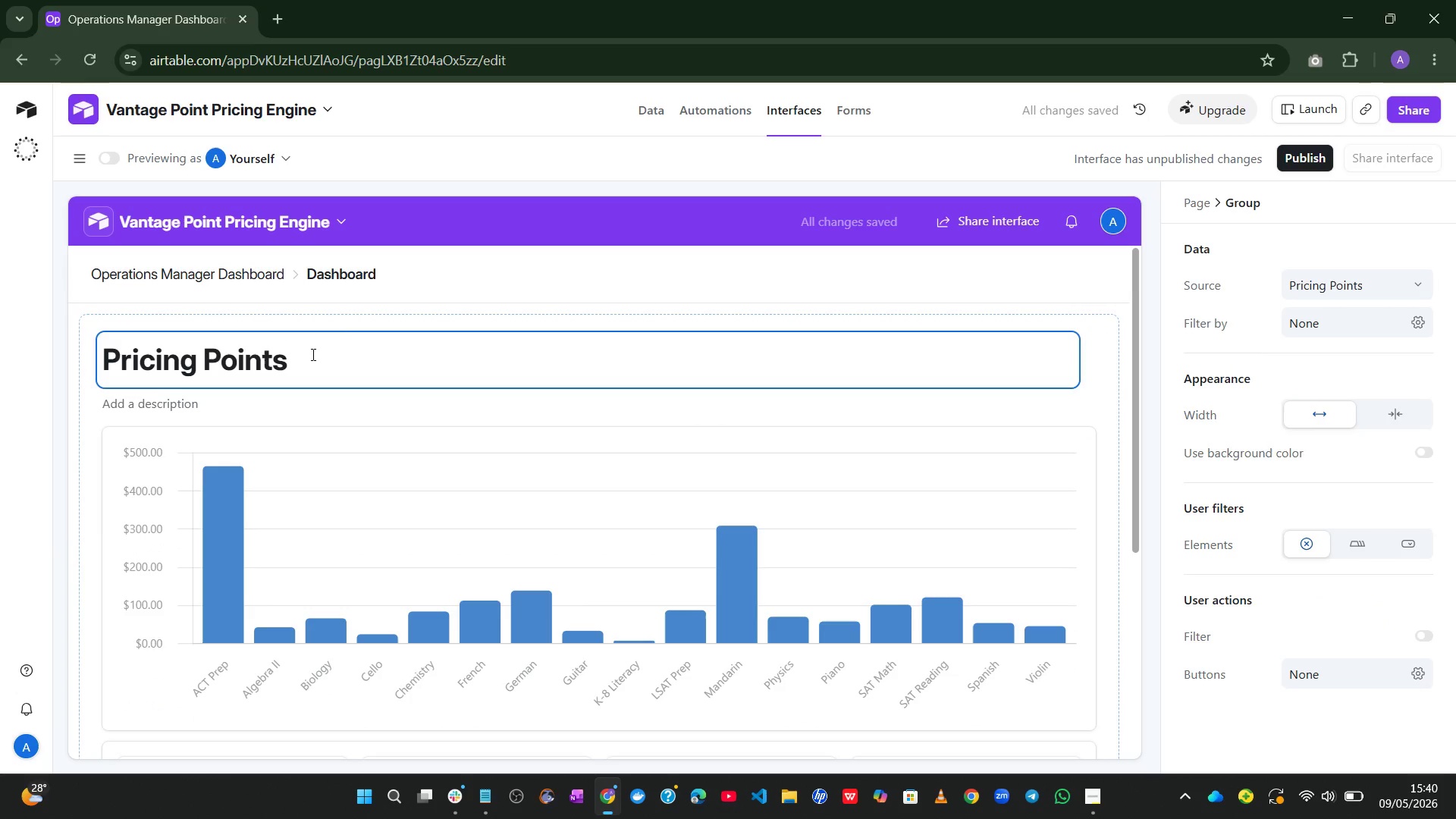 
key(Control+A)
 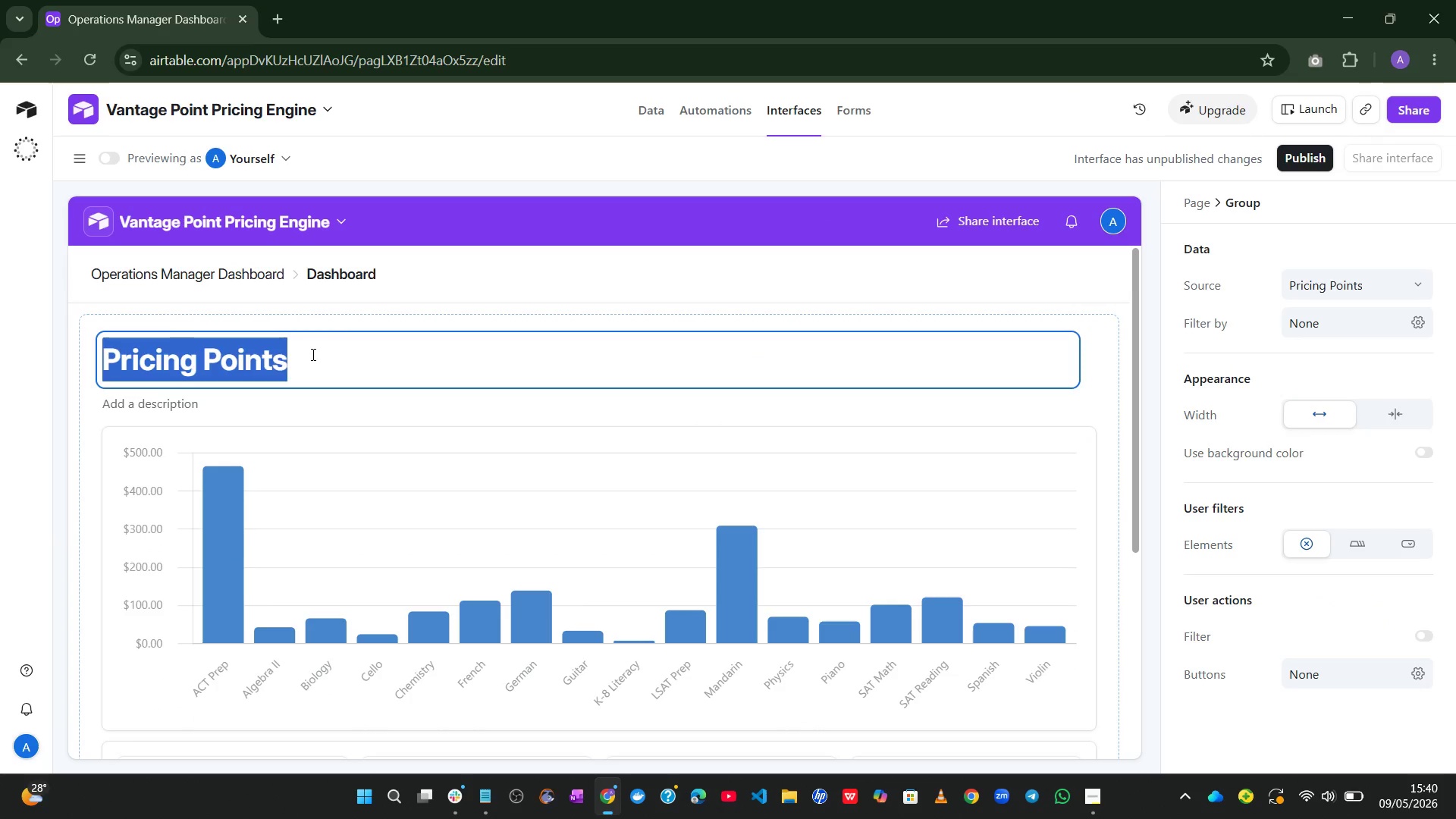 
key(Control+V)
 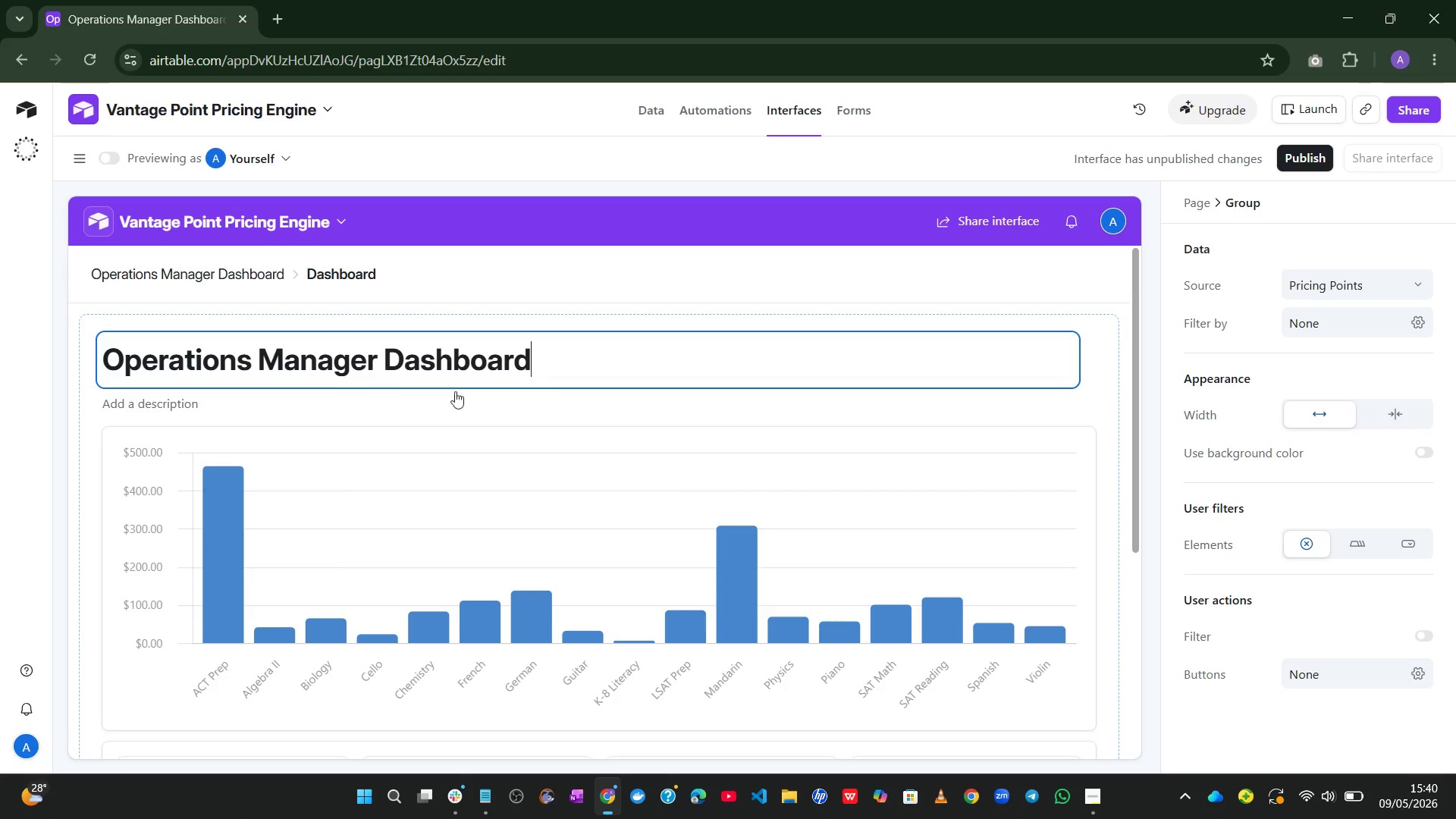 
mouse_move([596, 394])
 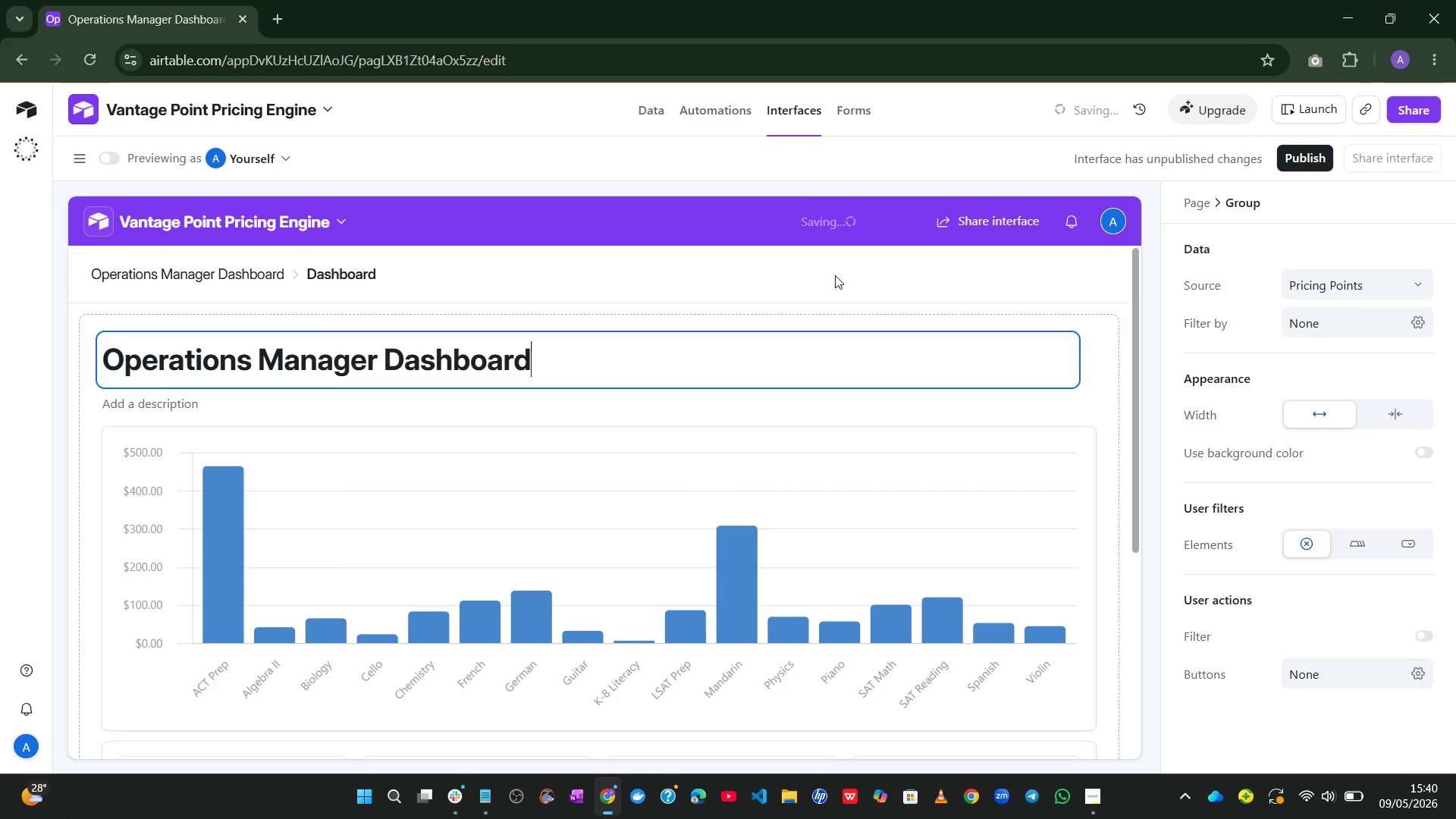 
left_click([836, 275])
 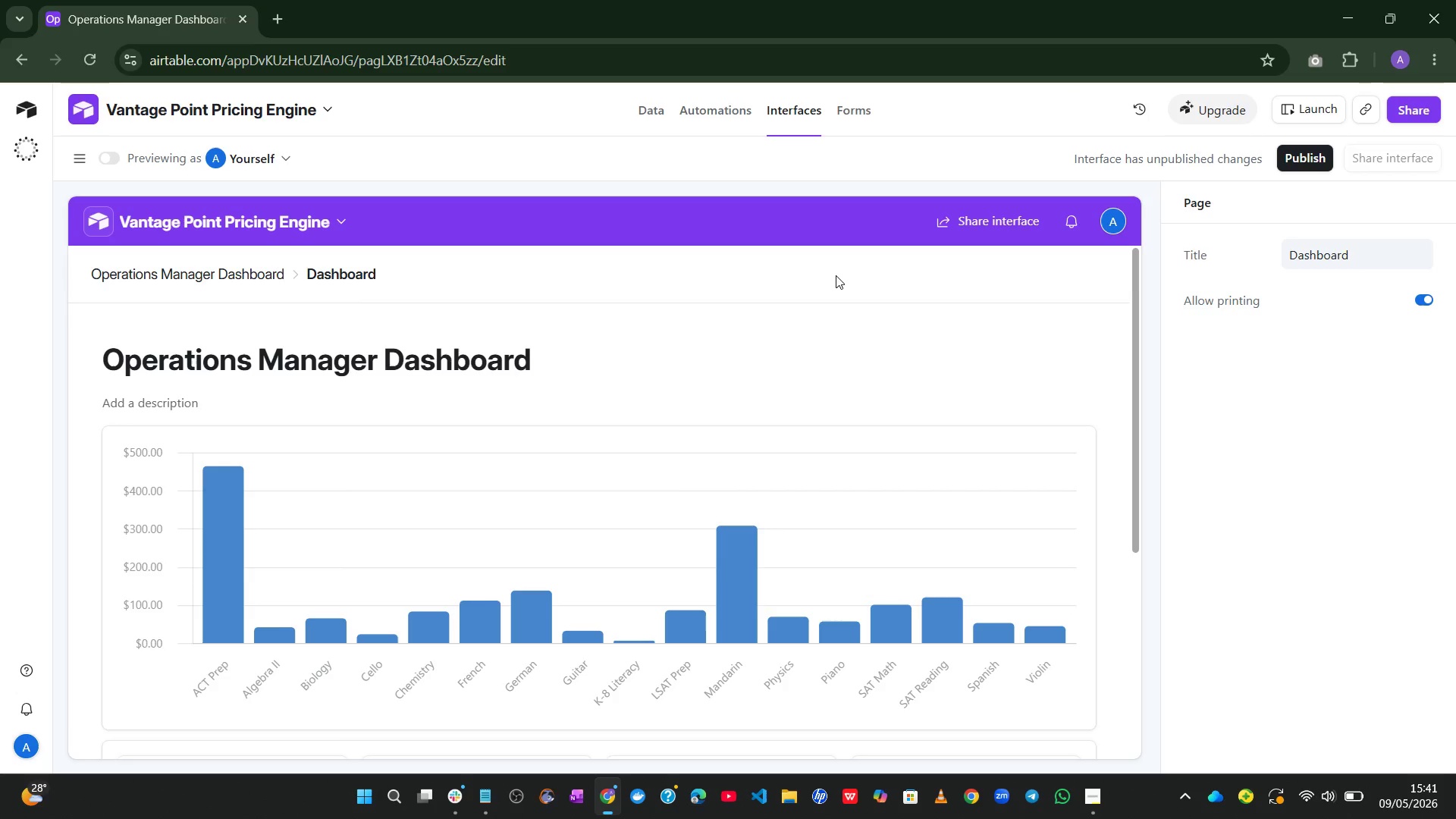 
wait(17.02)
 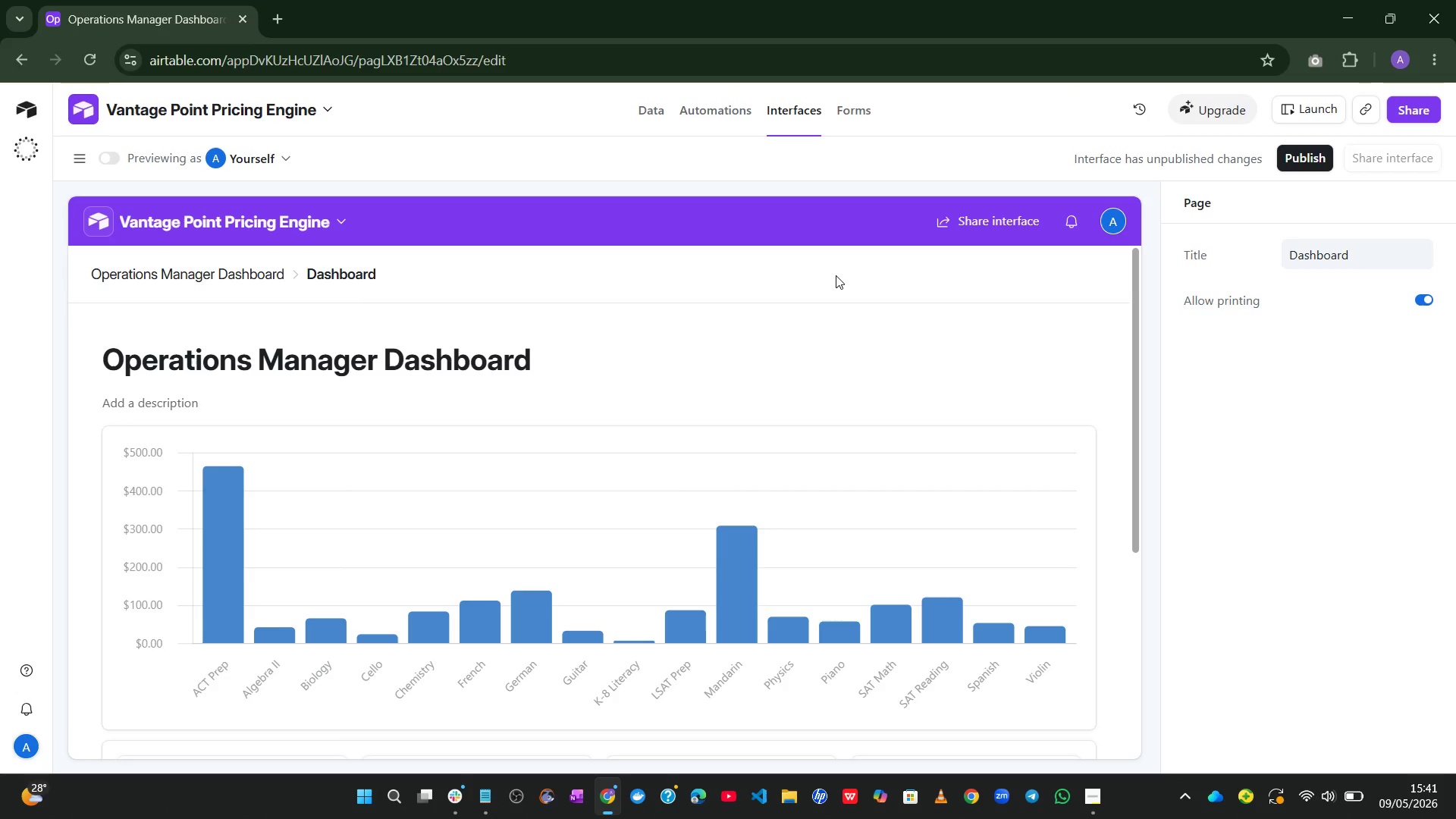 
left_click([657, 121])
 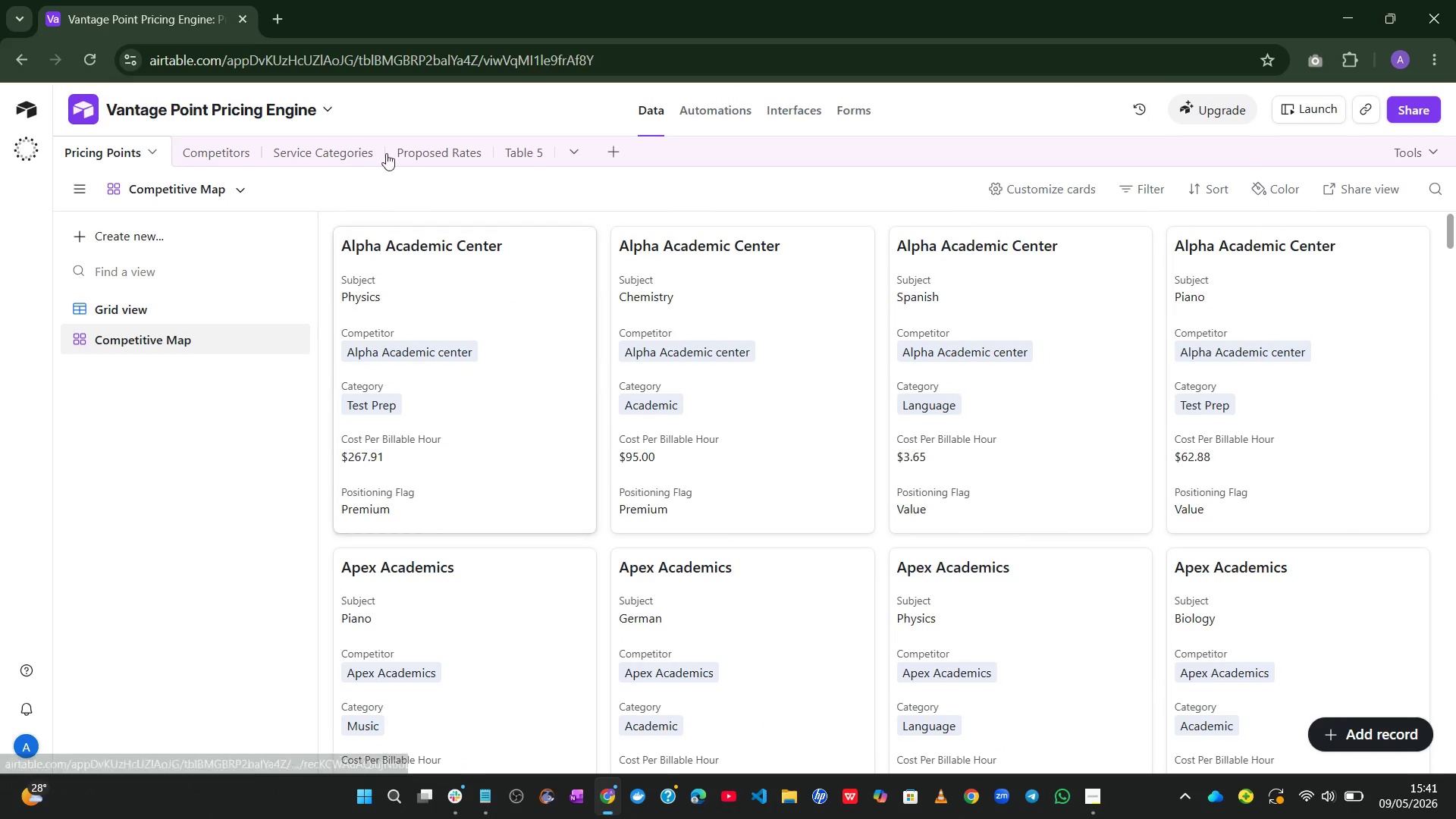 
left_click([229, 158])
 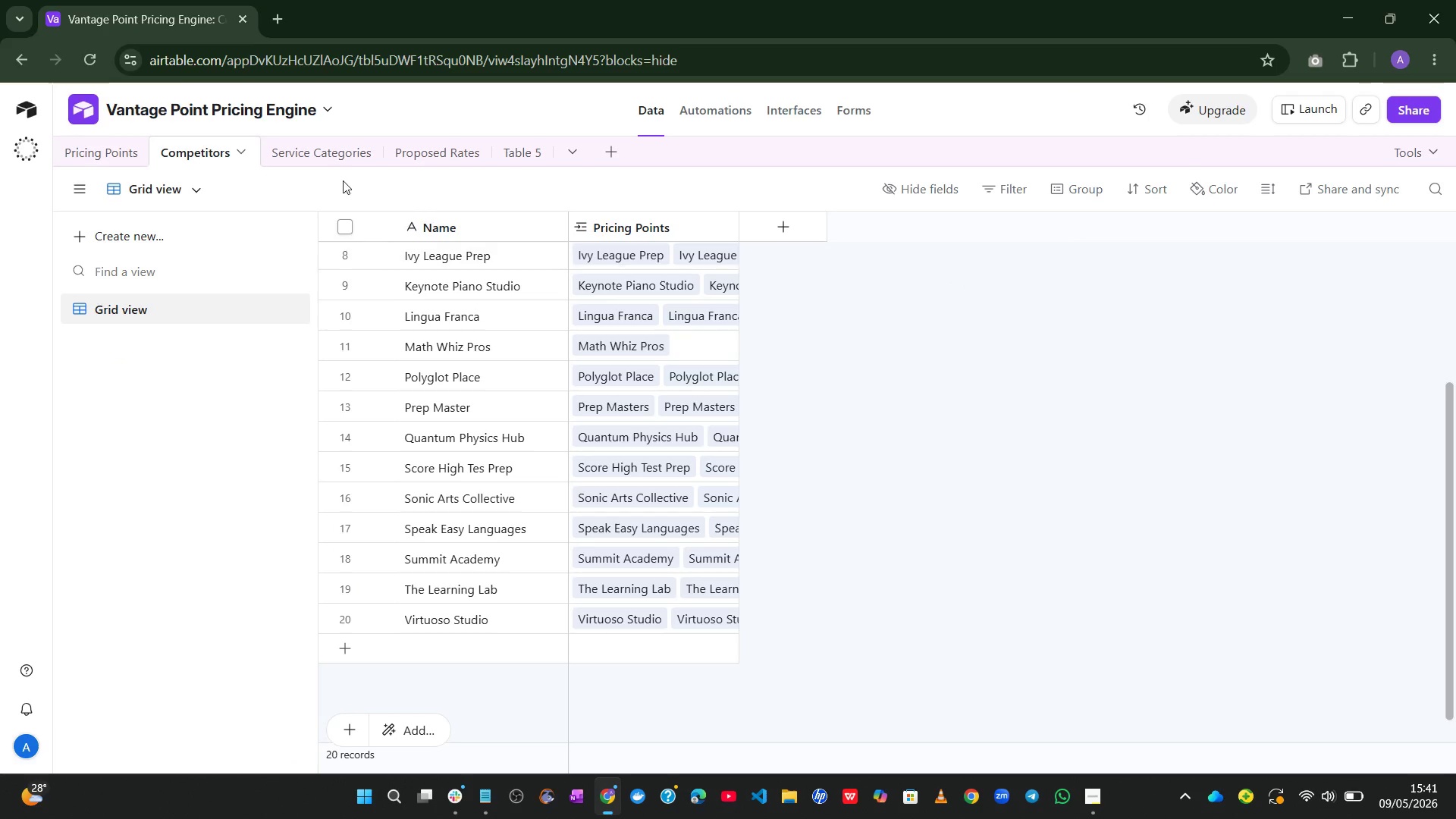 
left_click([319, 162])
 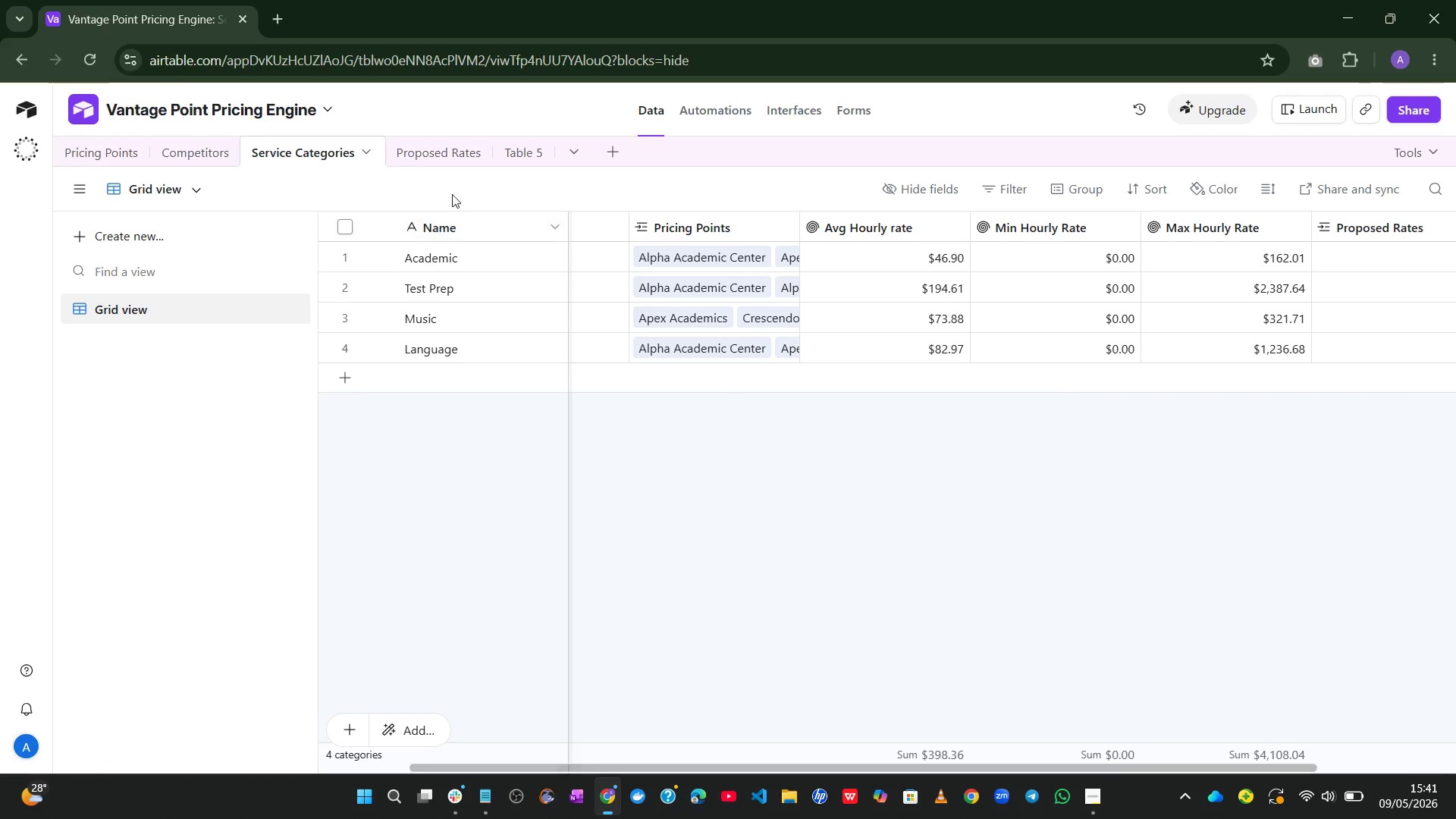 
left_click([449, 163])
 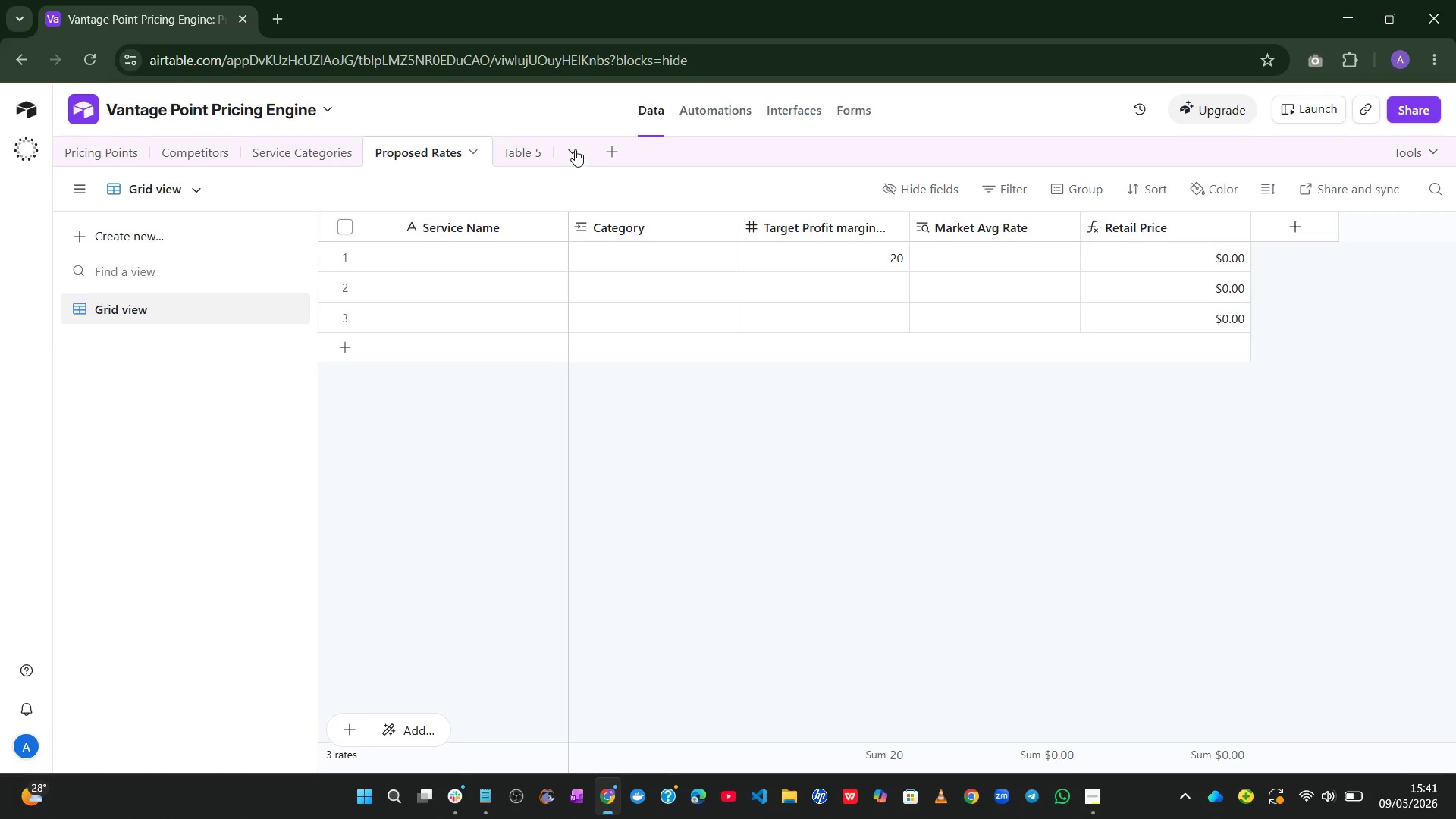 
left_click([566, 146])
 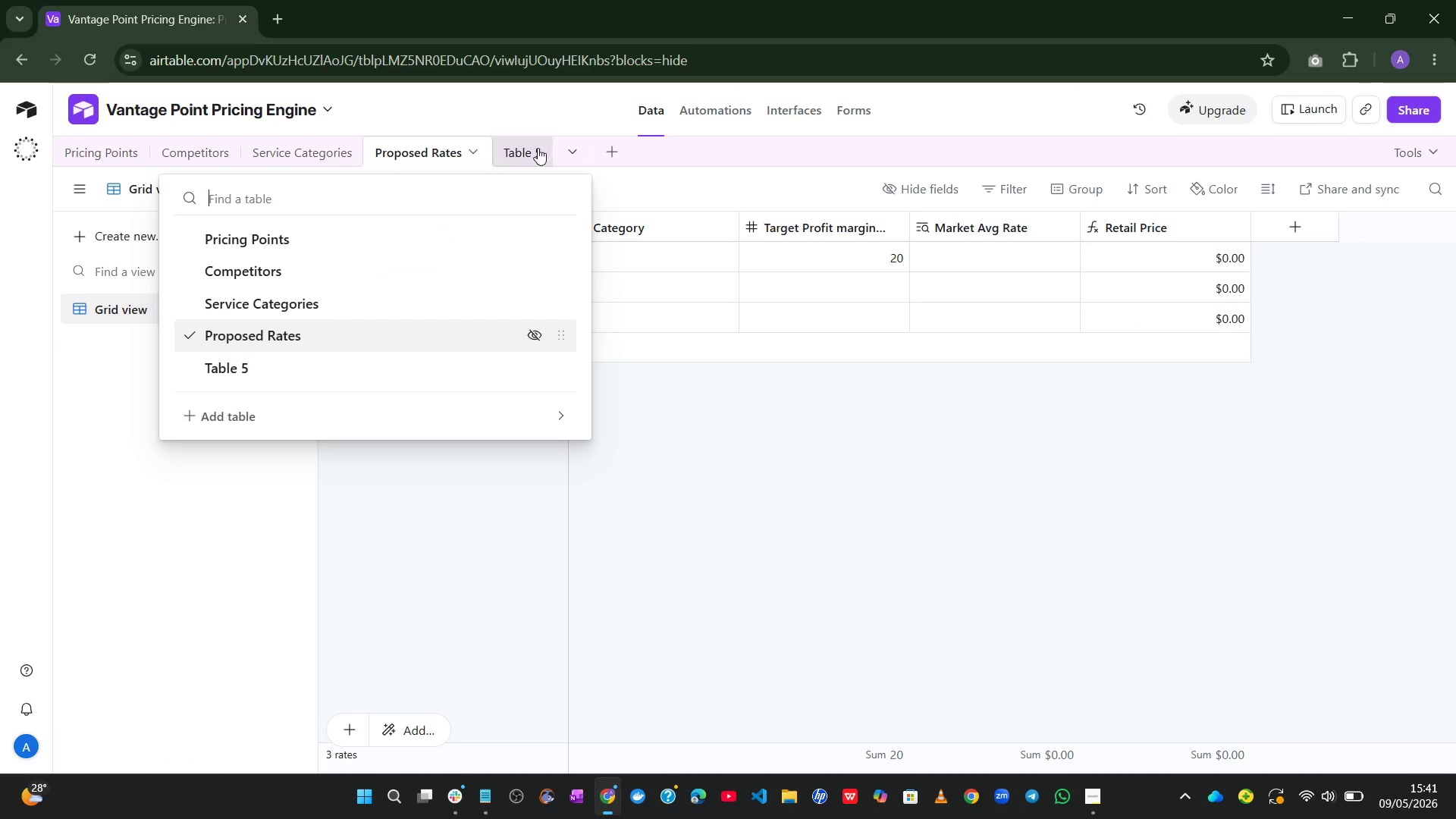 
left_click([538, 148])
 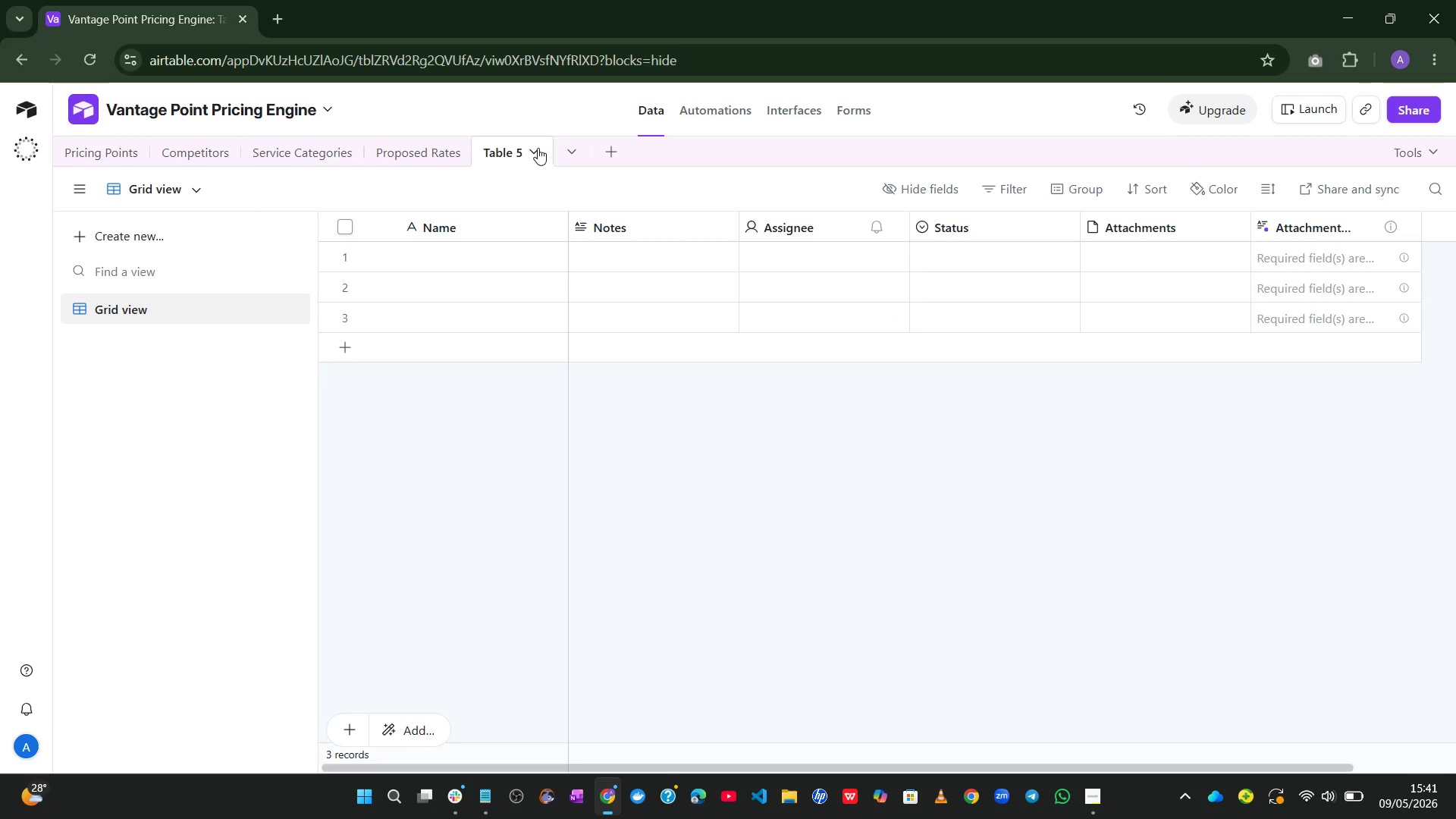 
left_click([532, 152])
 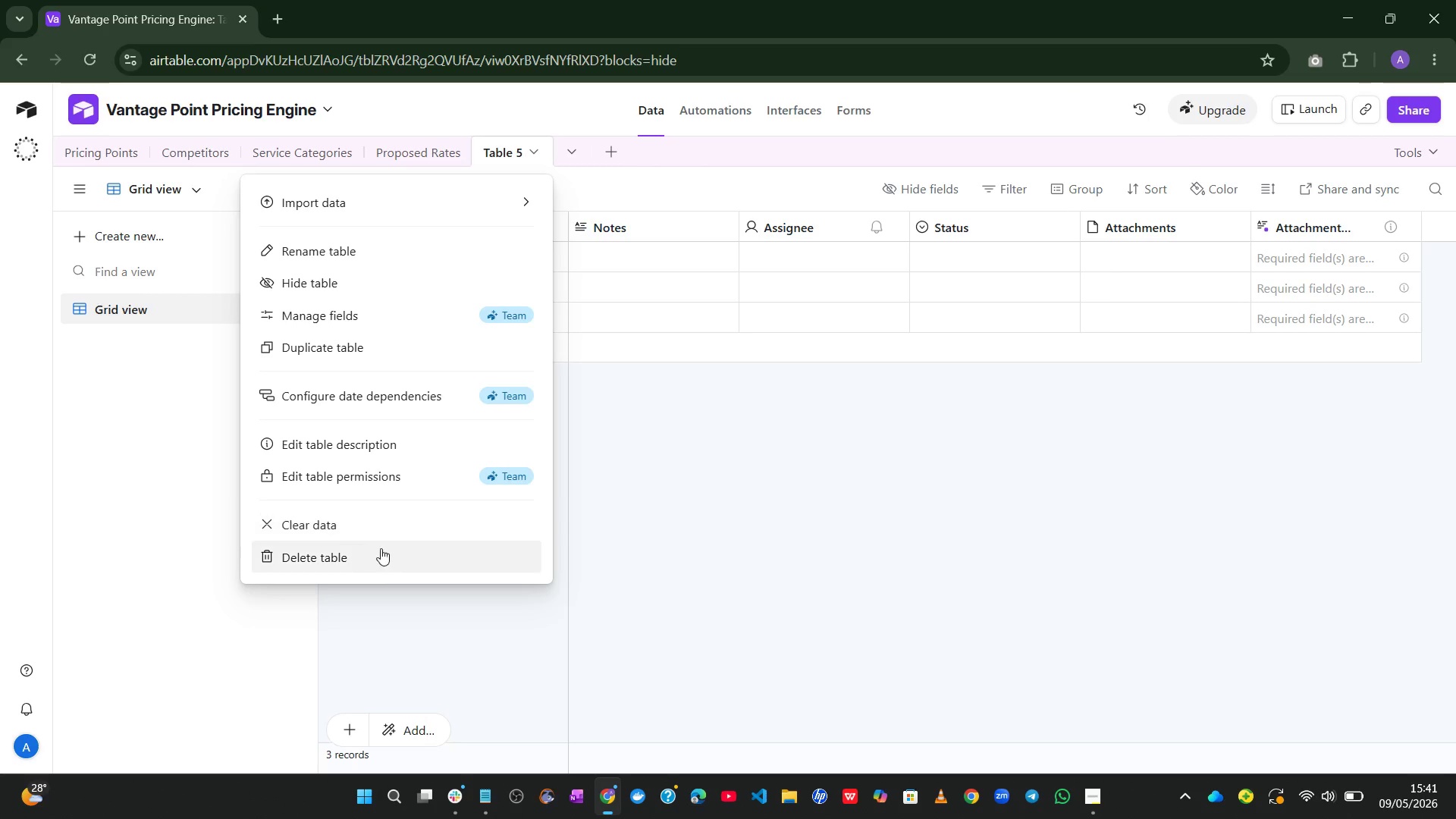 
left_click([374, 552])
 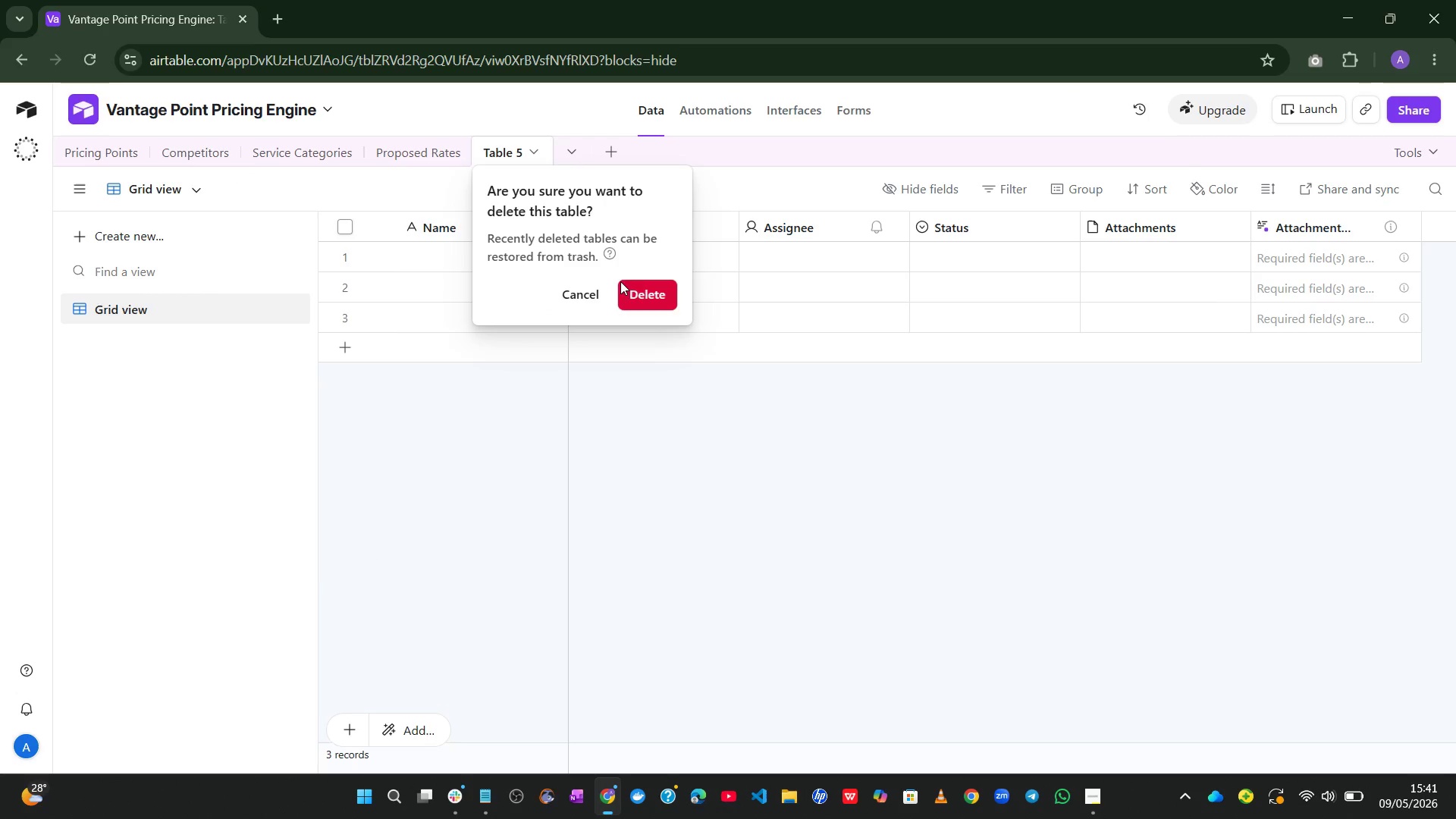 
left_click([635, 291])
 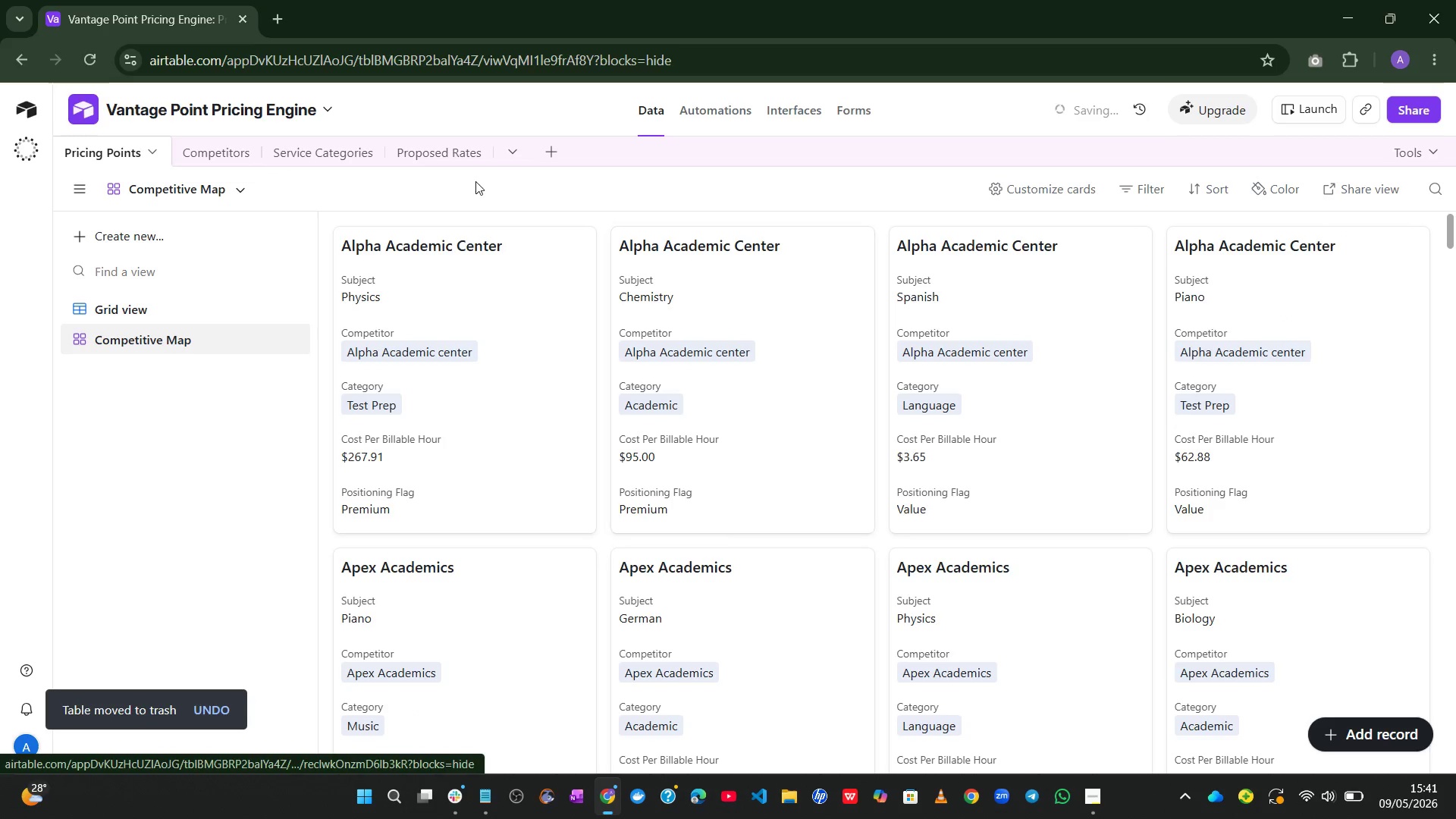 
left_click([464, 165])
 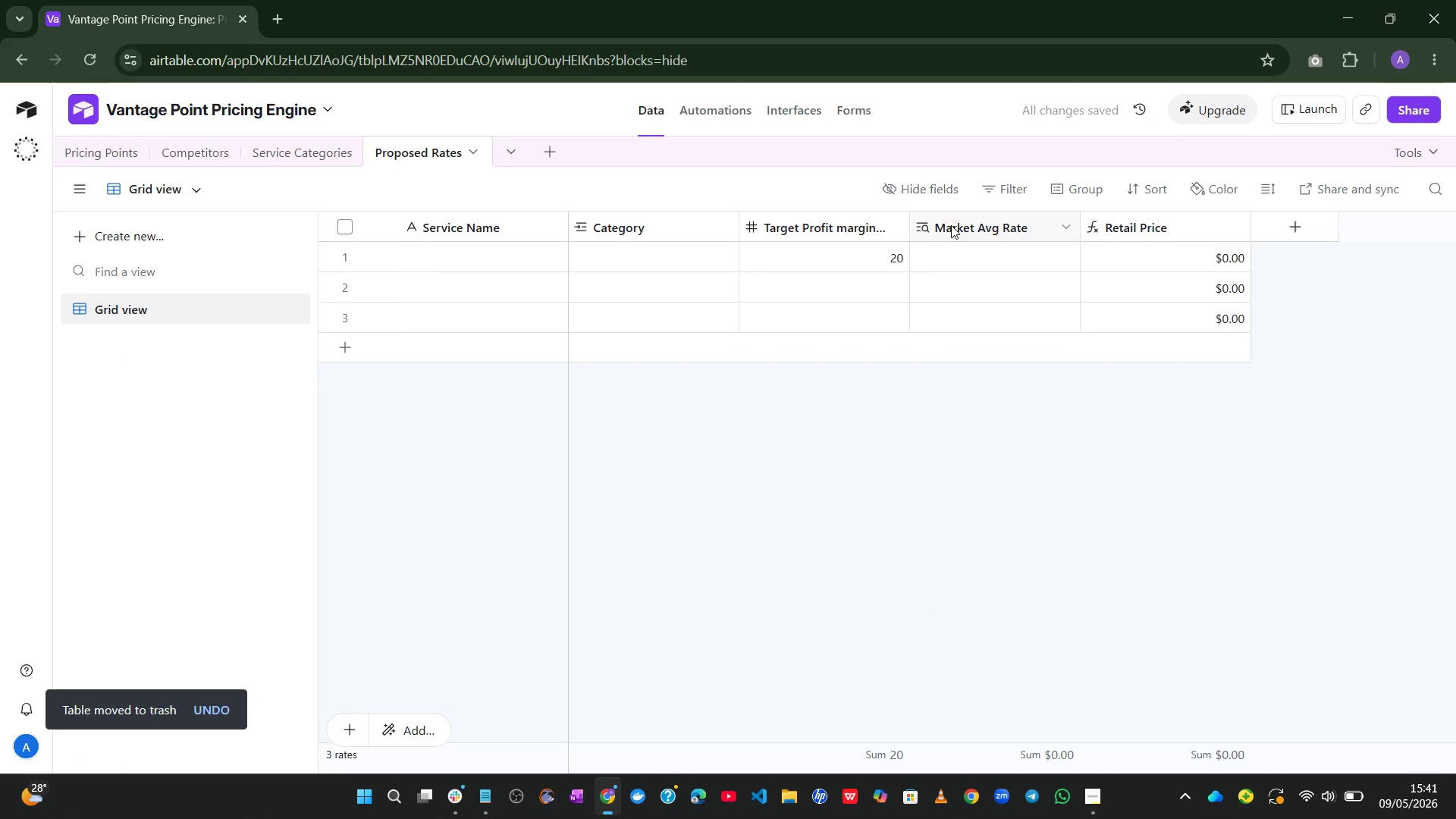 